 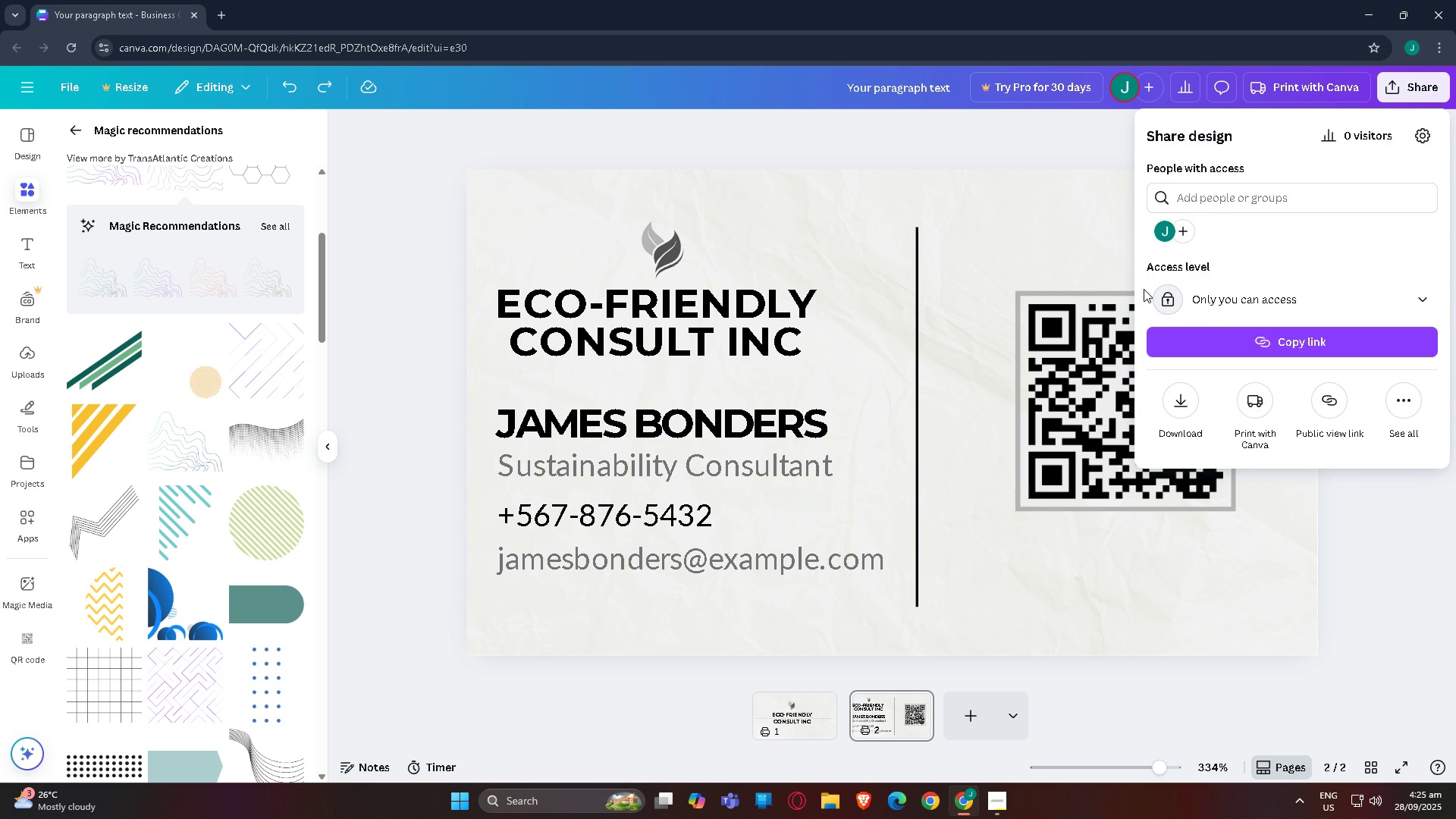 
double_click([559, 794])
 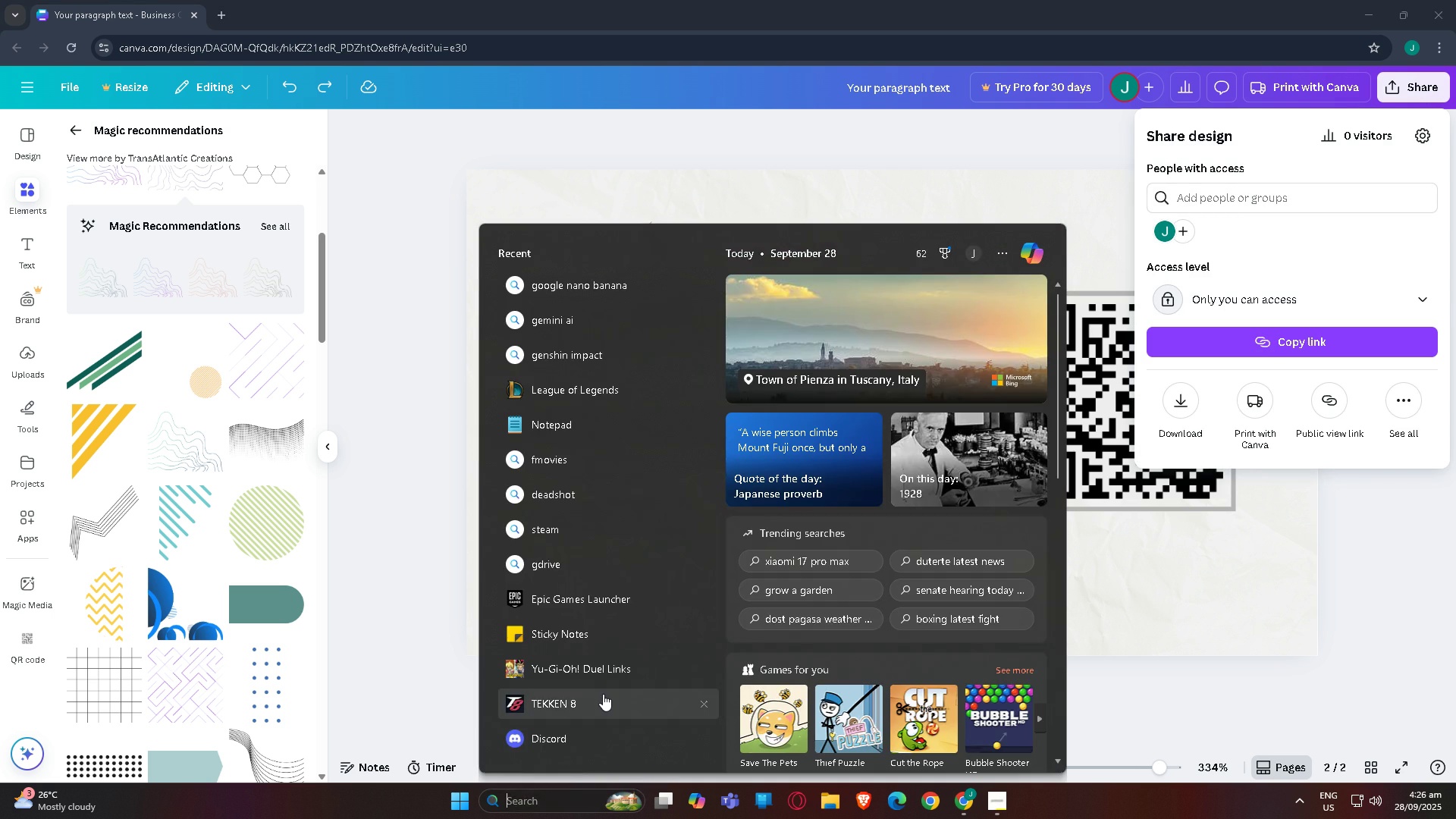 
type(ote)
key(Backspace)
key(Backspace)
key(Backspace)
key(Backspace)
type(nn)
key(Backspace)
type(o)
 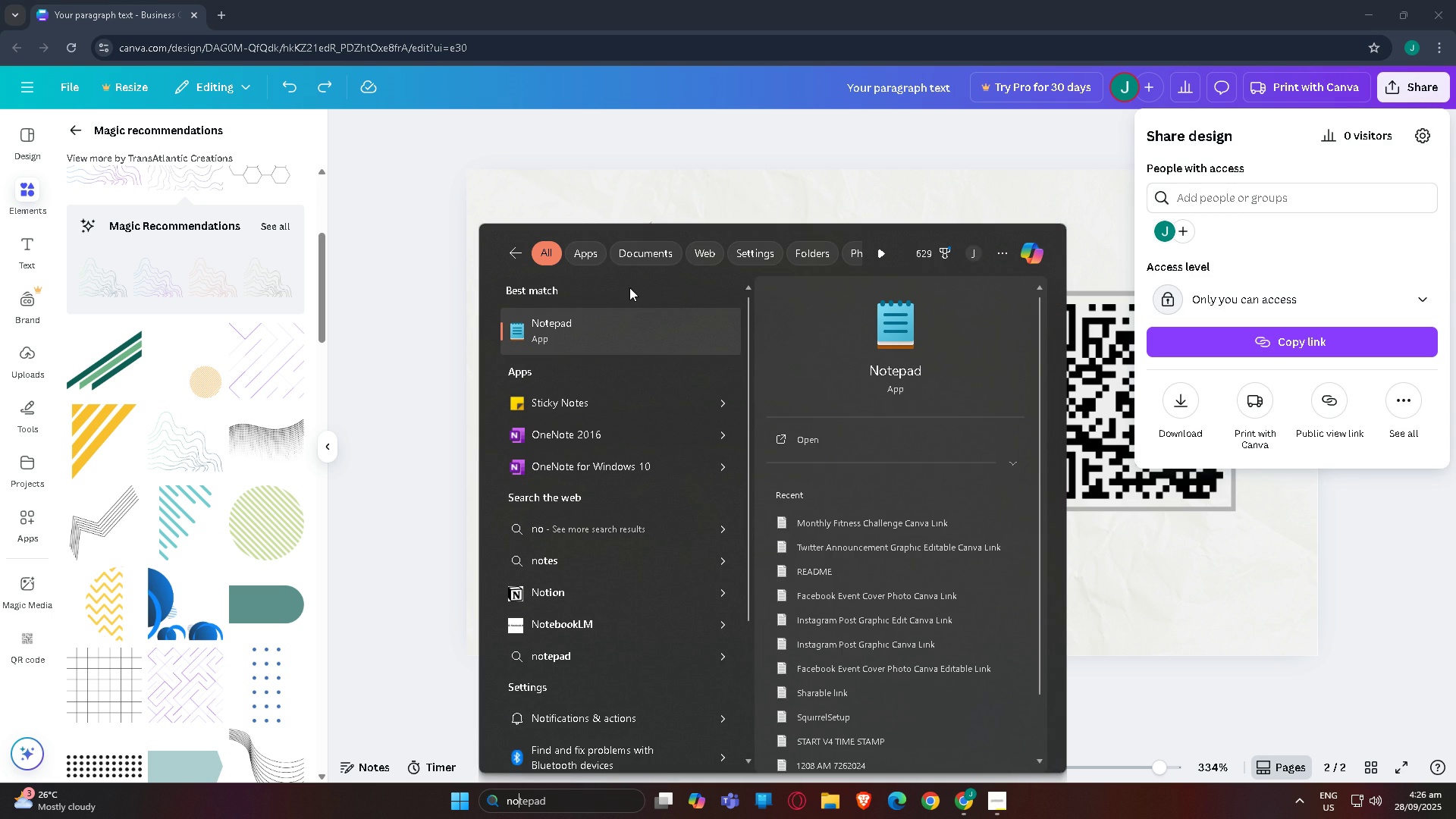 
left_click([625, 327])
 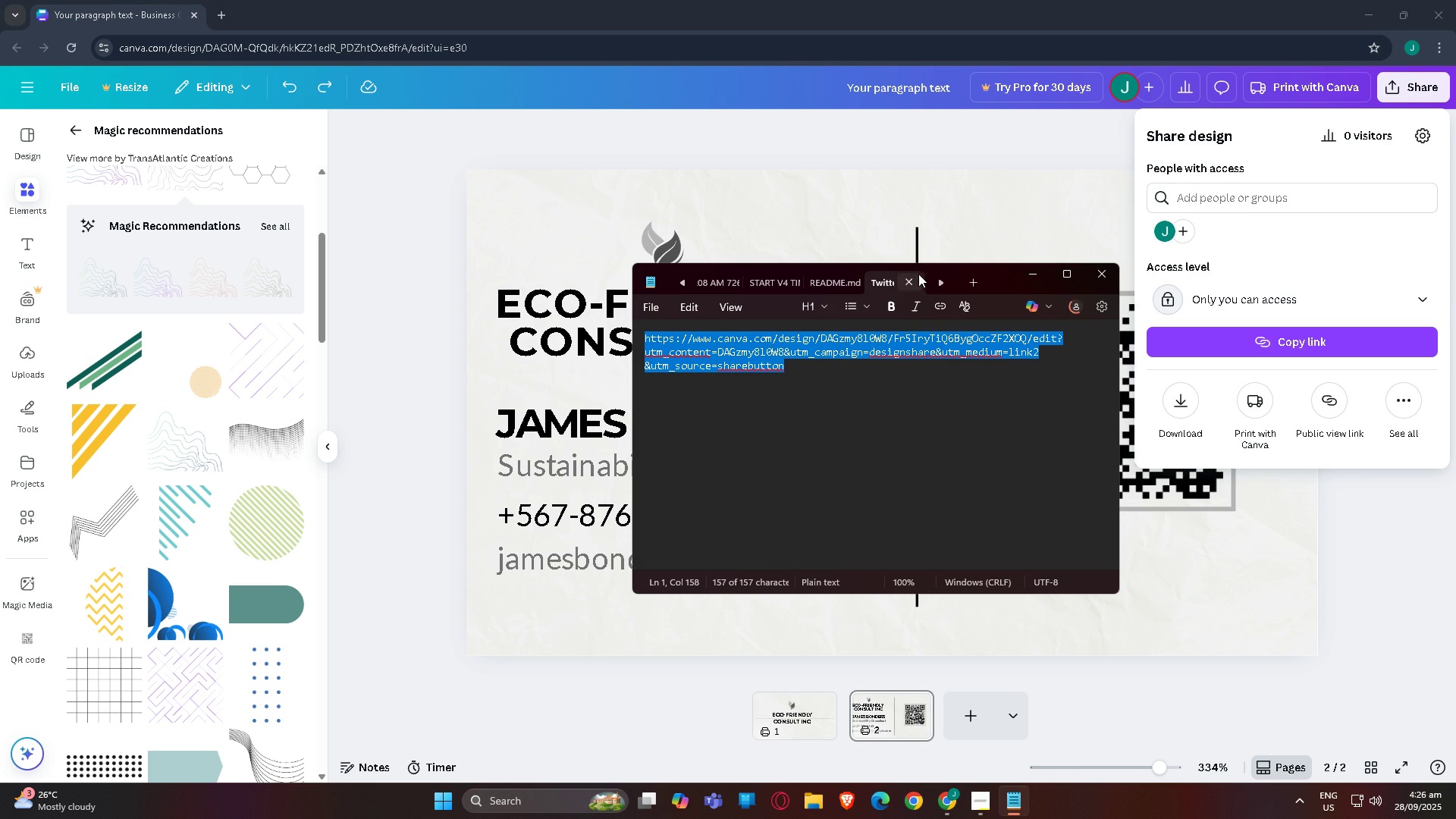 
left_click([912, 278])
 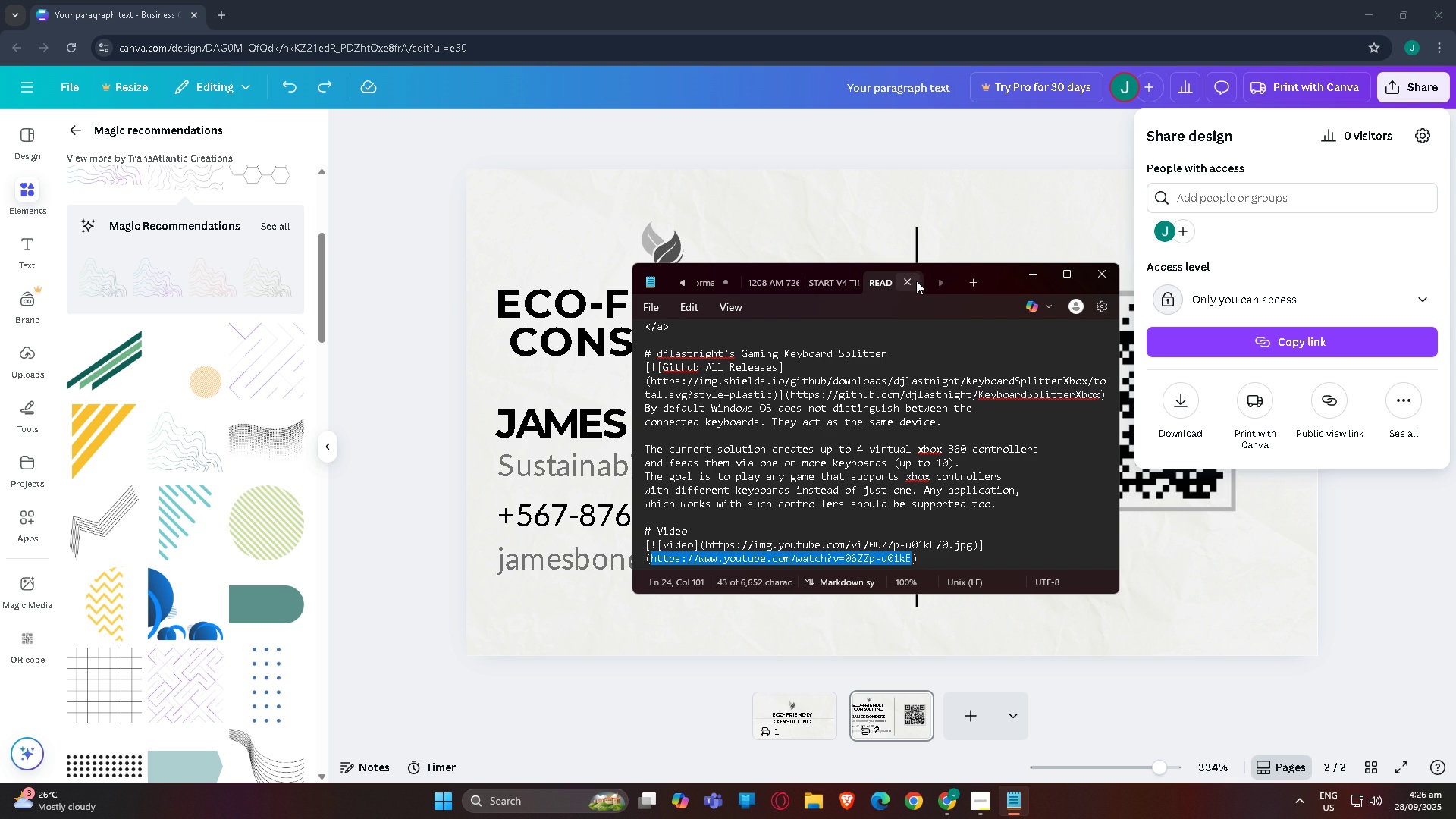 
left_click([912, 281])
 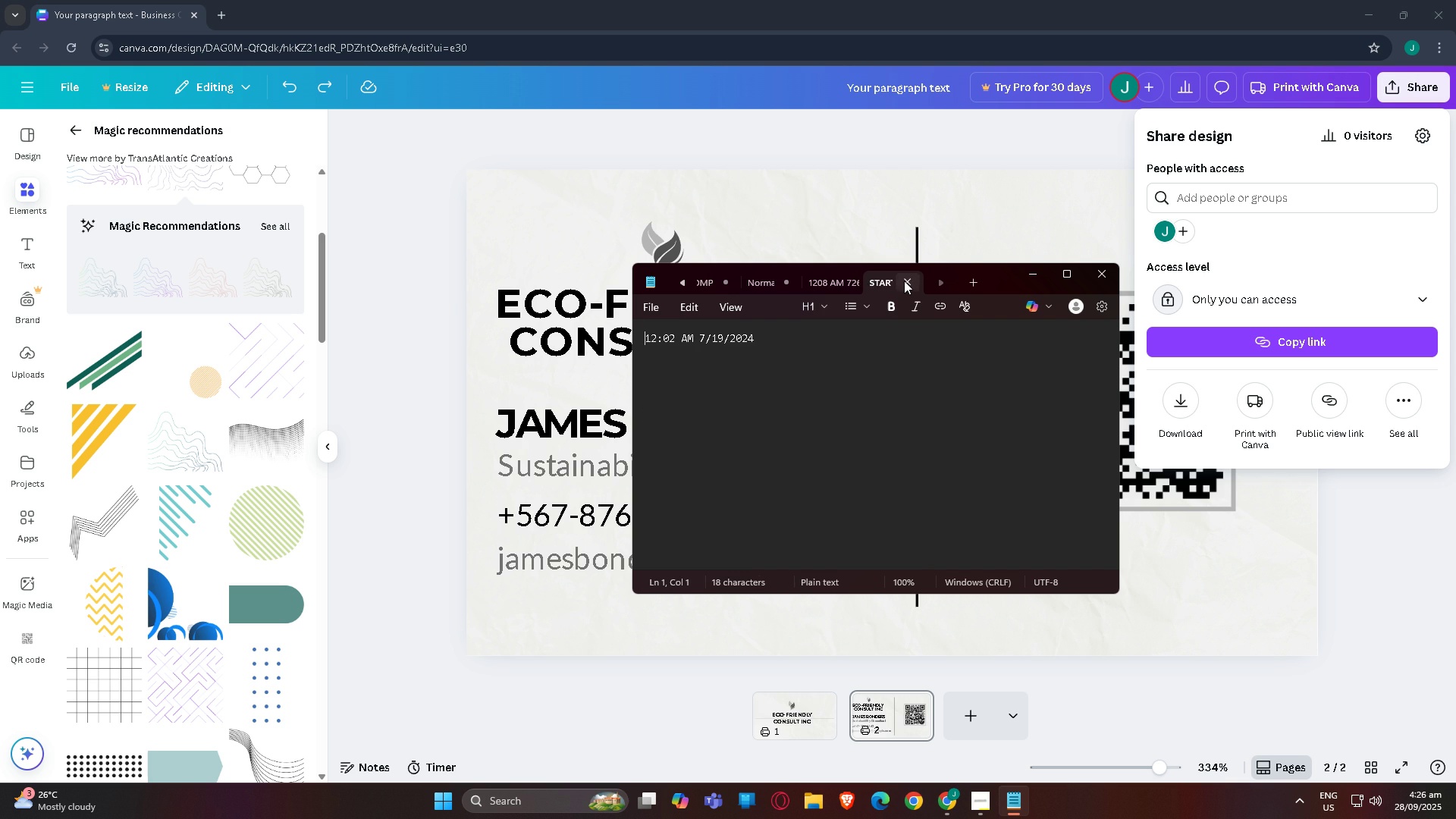 
left_click([908, 281])
 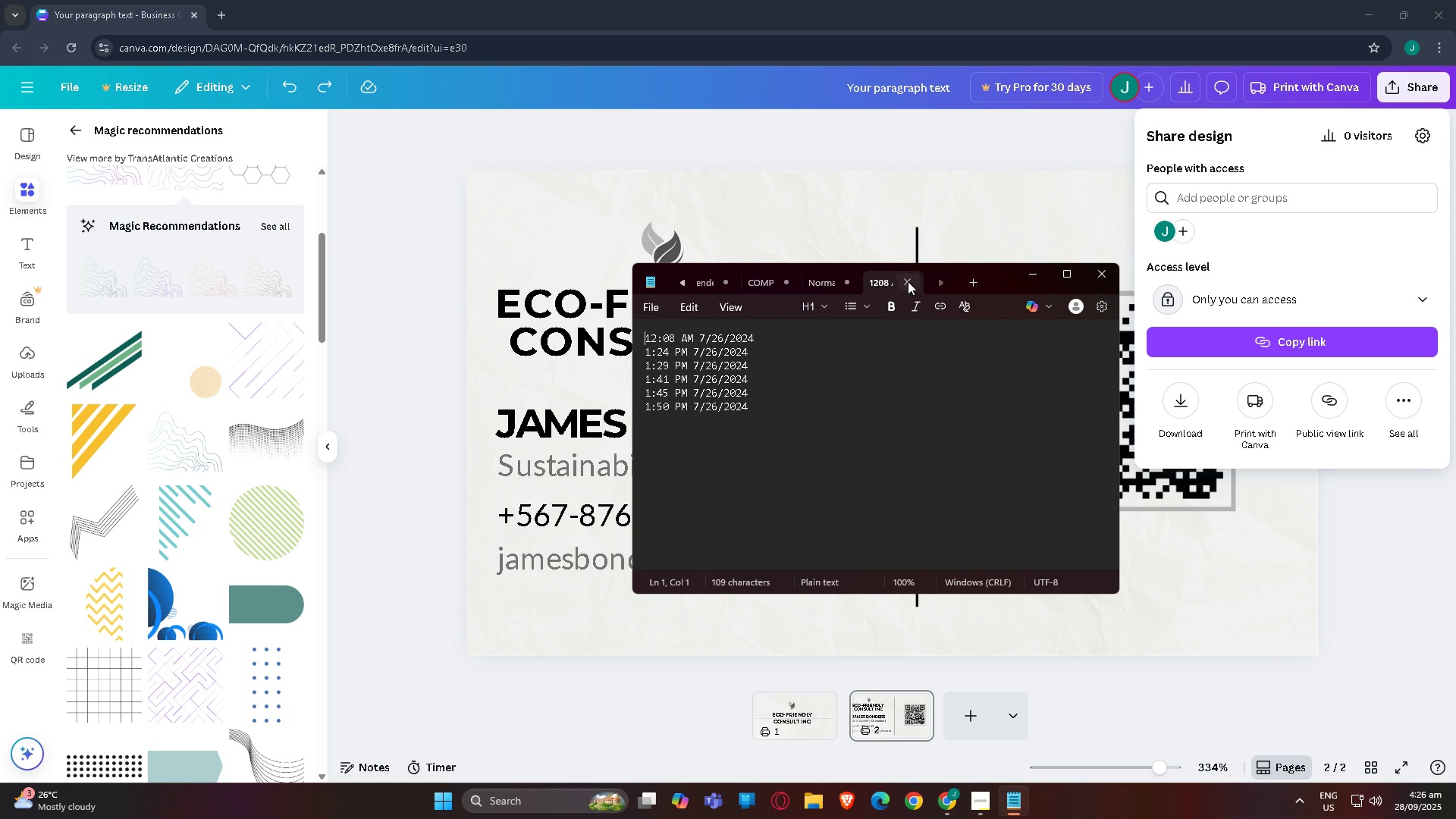 
double_click([908, 281])
 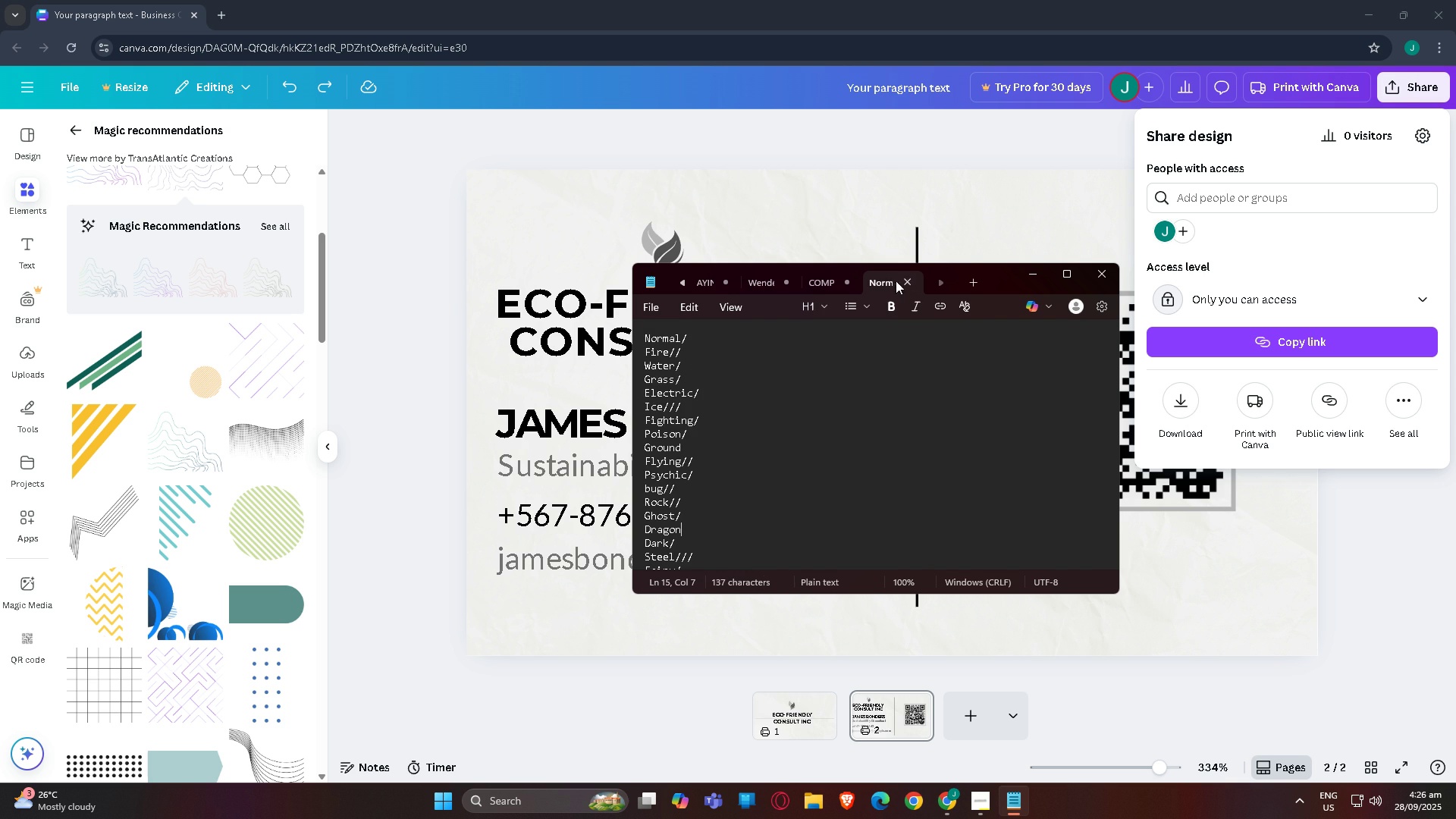 
left_click([911, 281])
 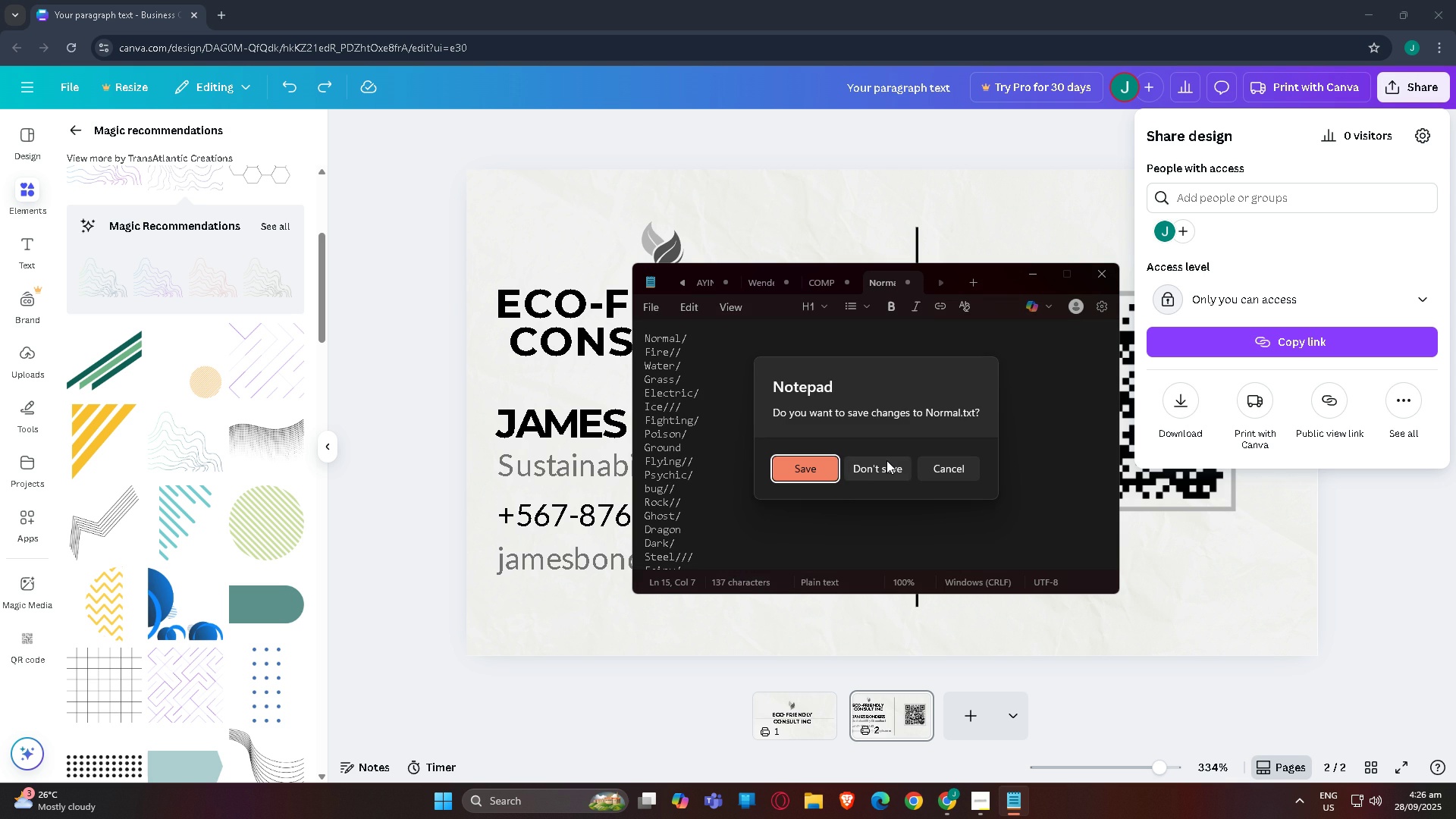 
left_click([886, 460])
 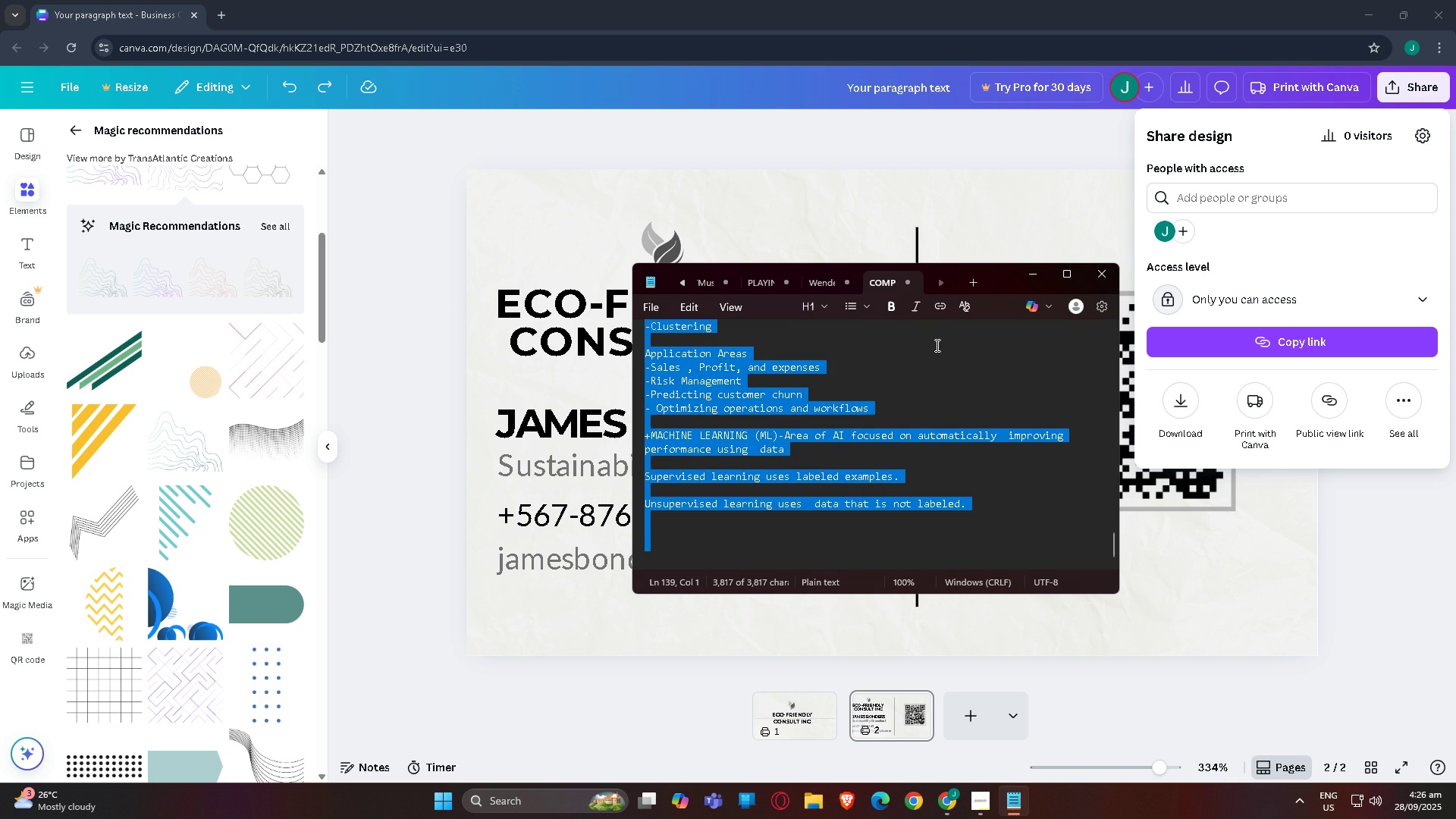 
left_click([933, 369])
 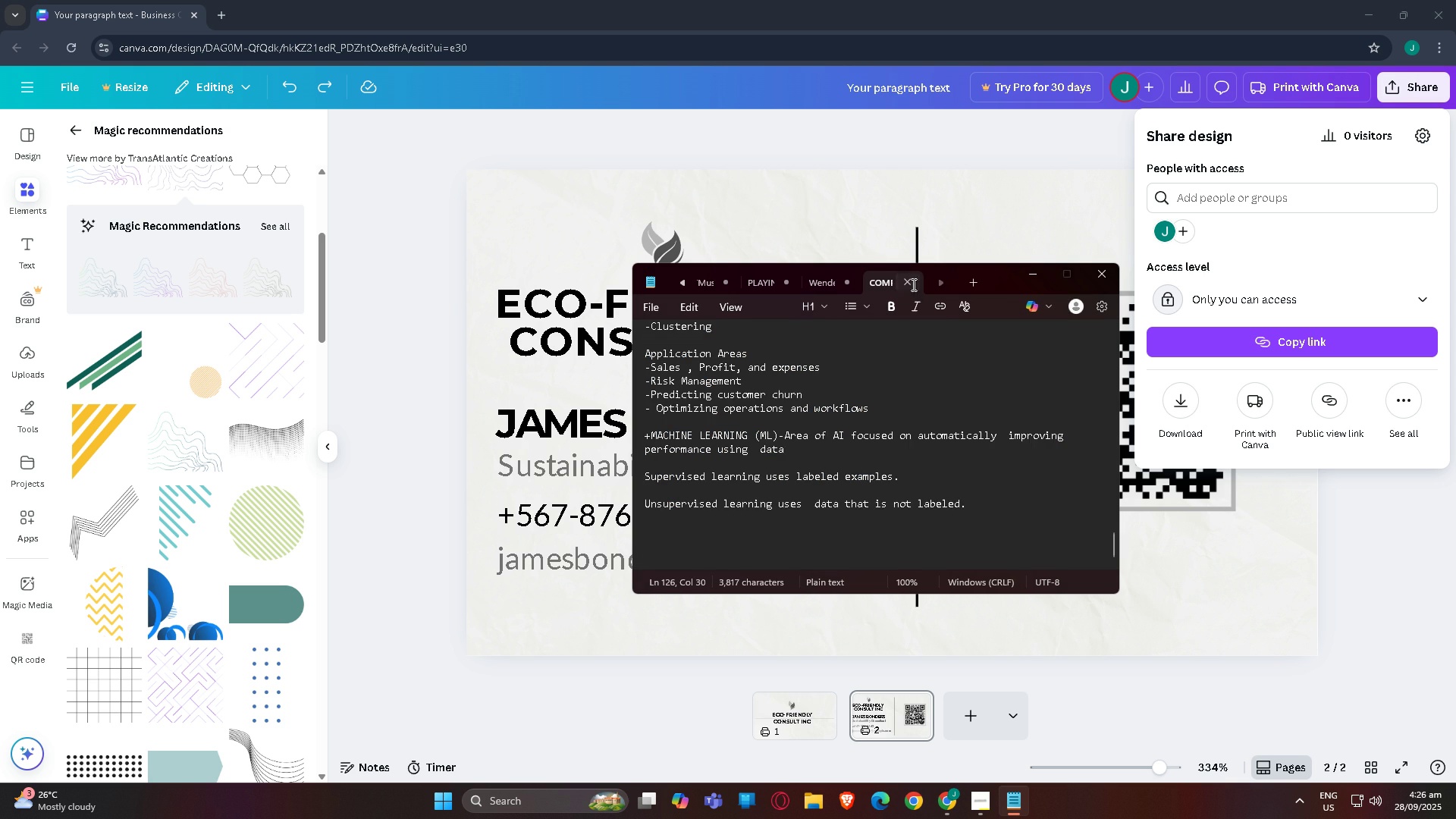 
left_click([912, 284])